 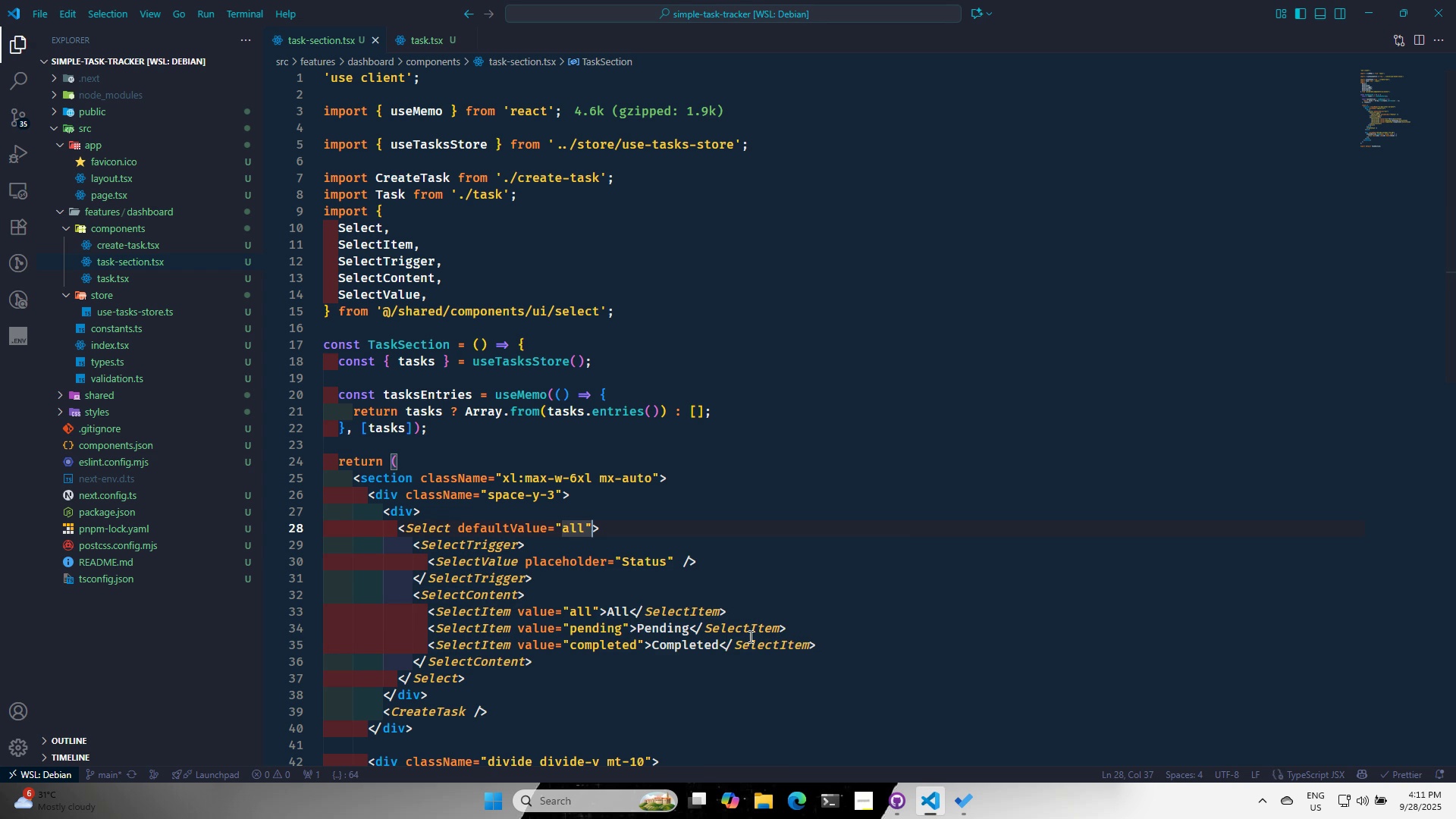 
key(Control+S)
 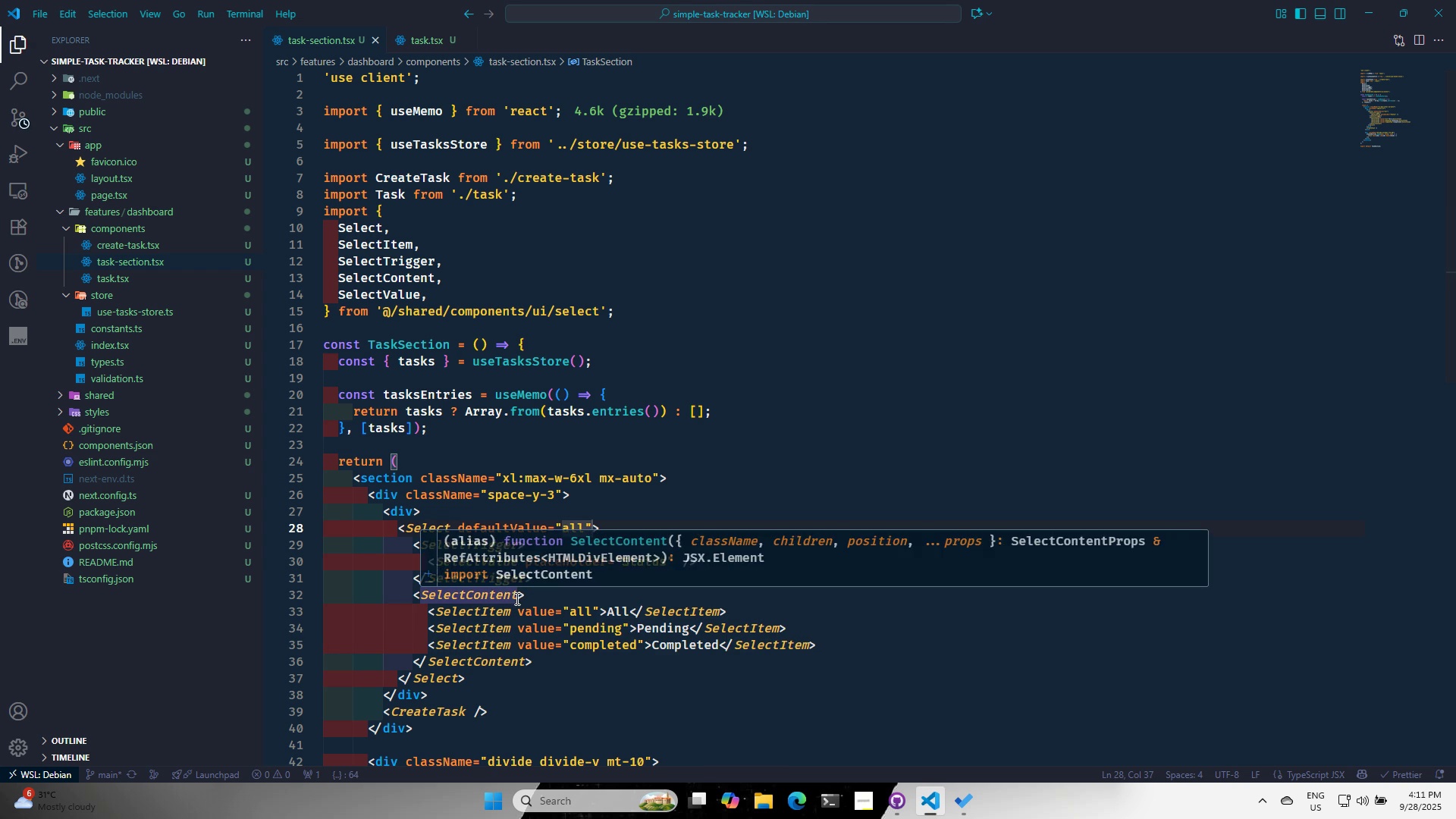 
left_click([369, 563])
 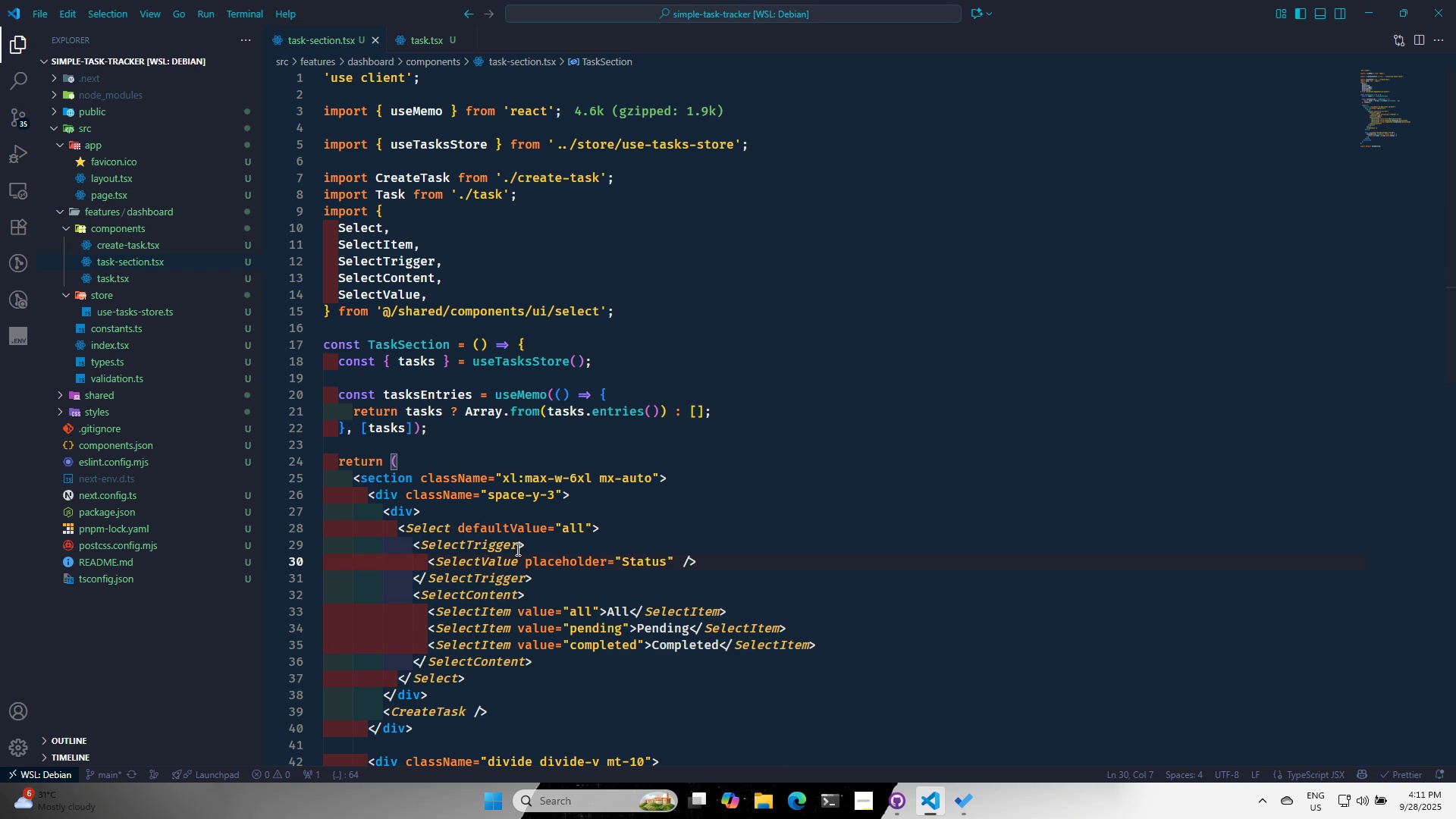 
left_click([516, 548])
 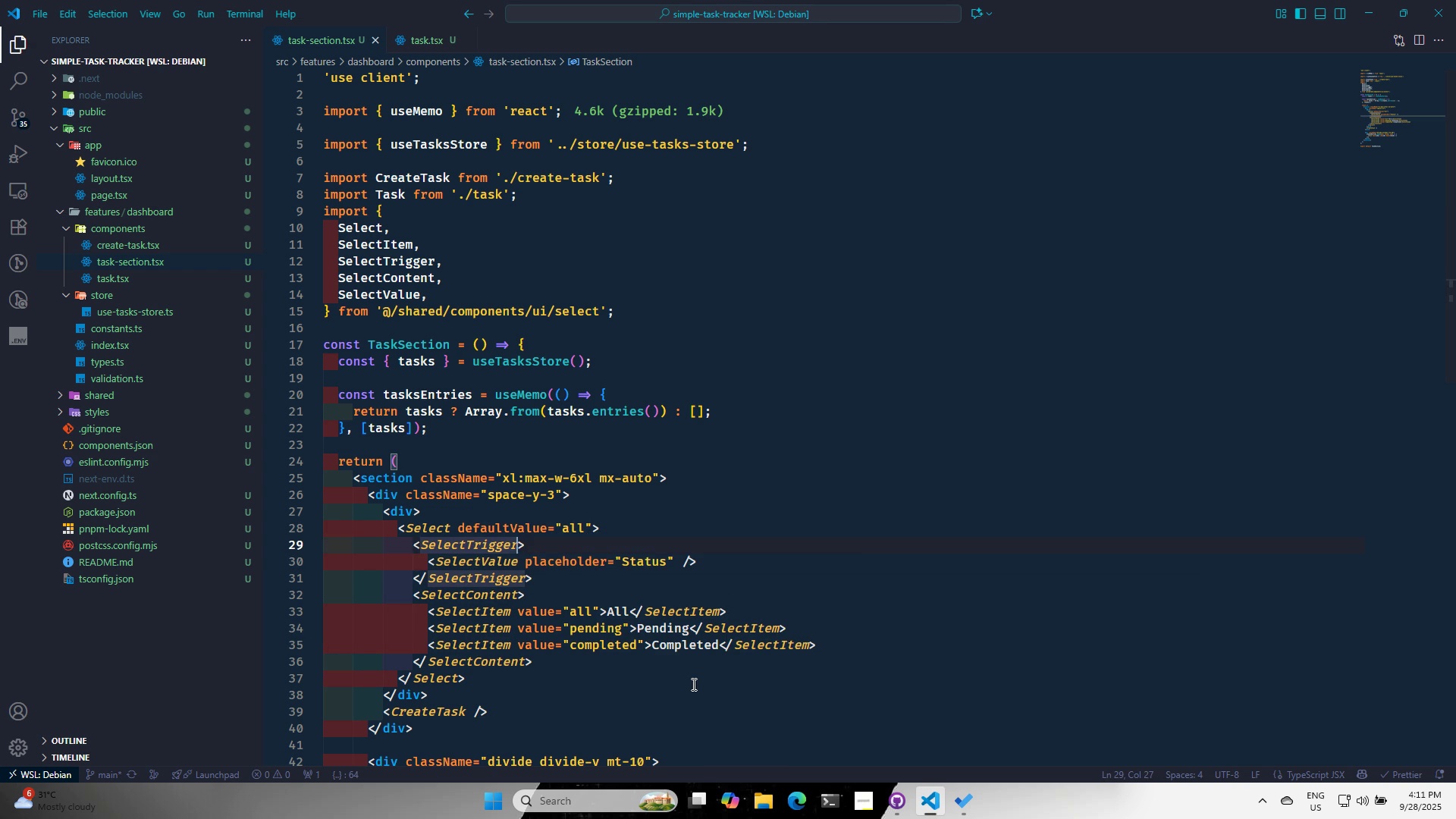 
type( cla)
 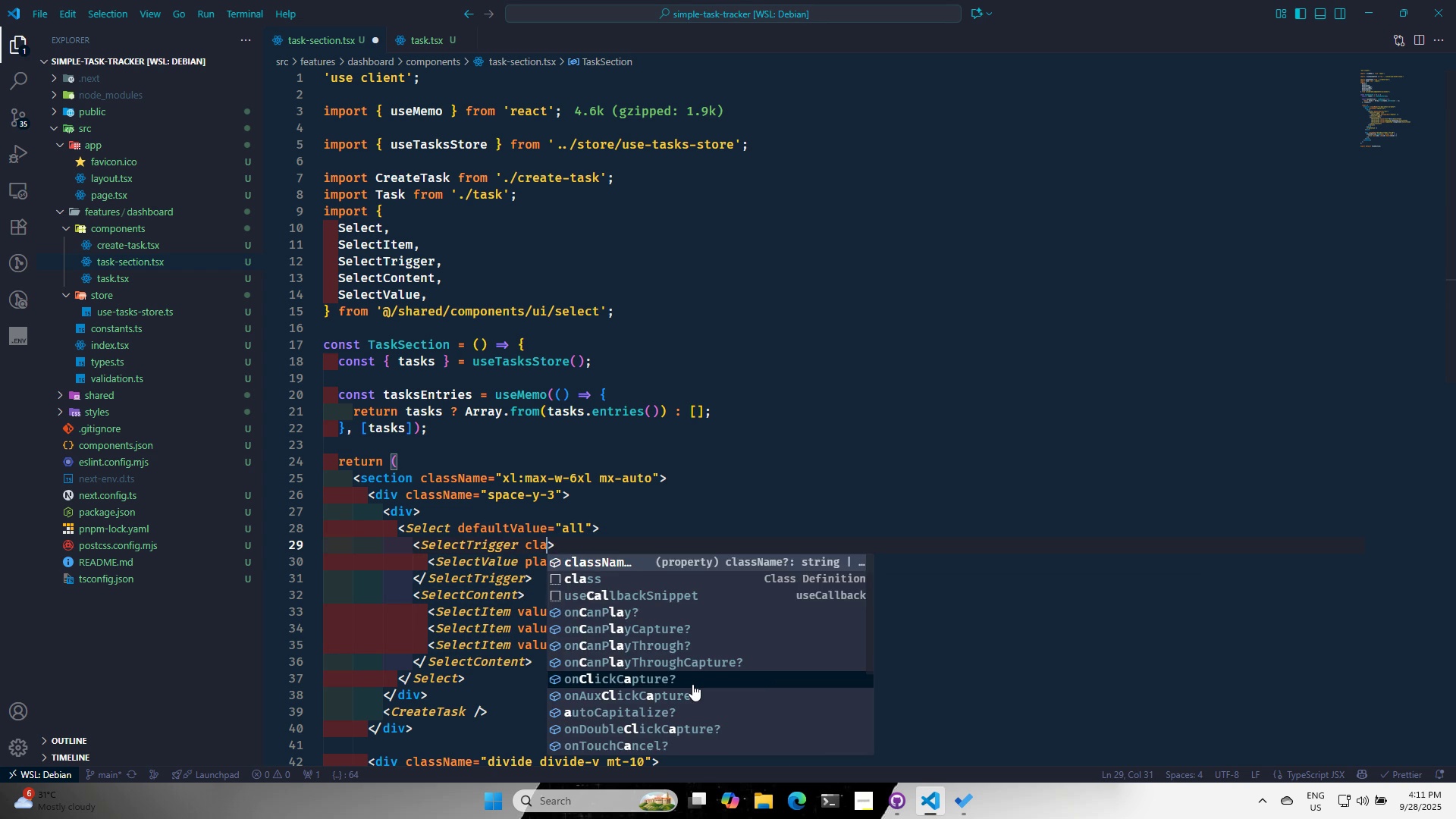 
key(Enter)
 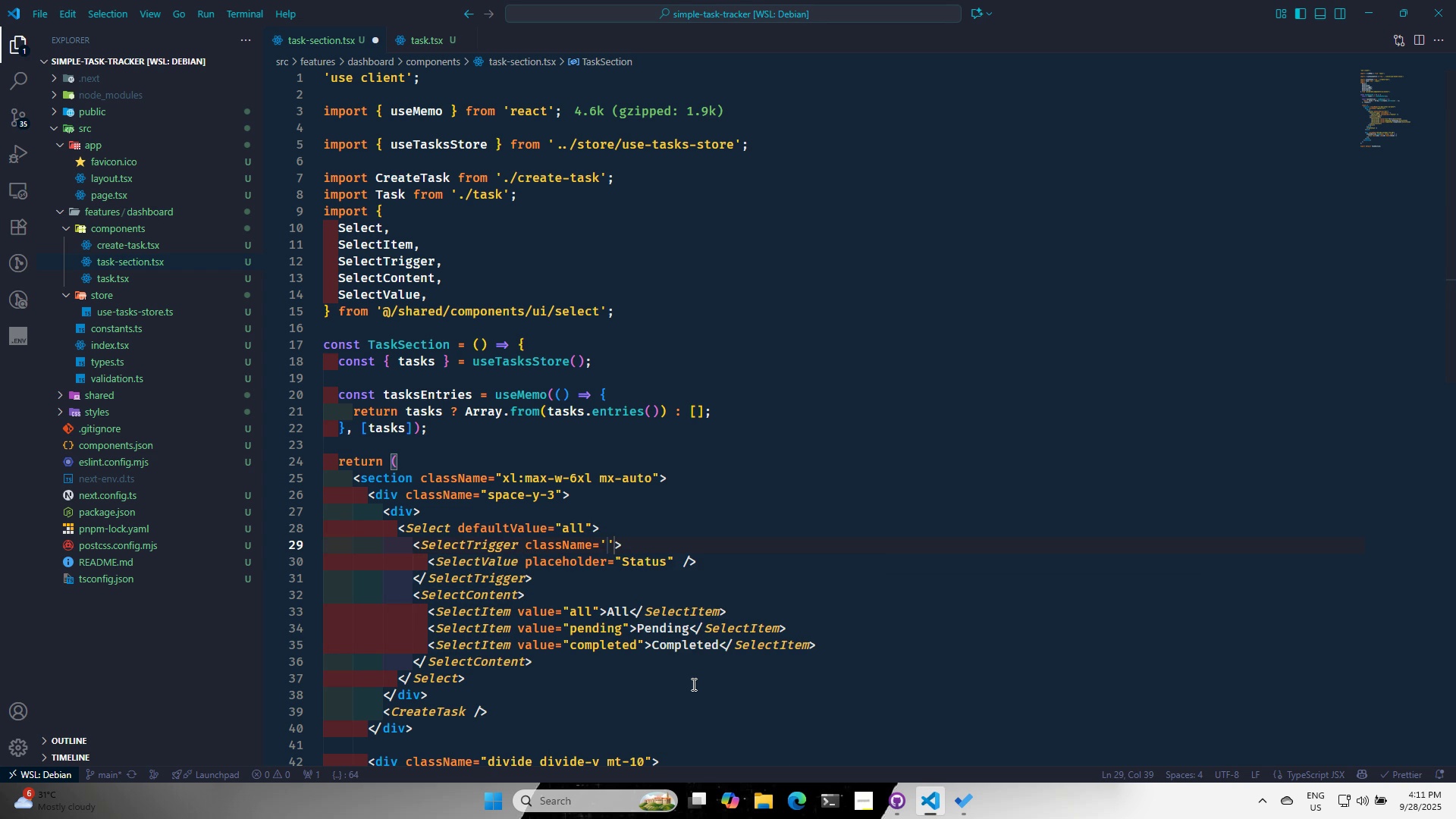 
key(W)
 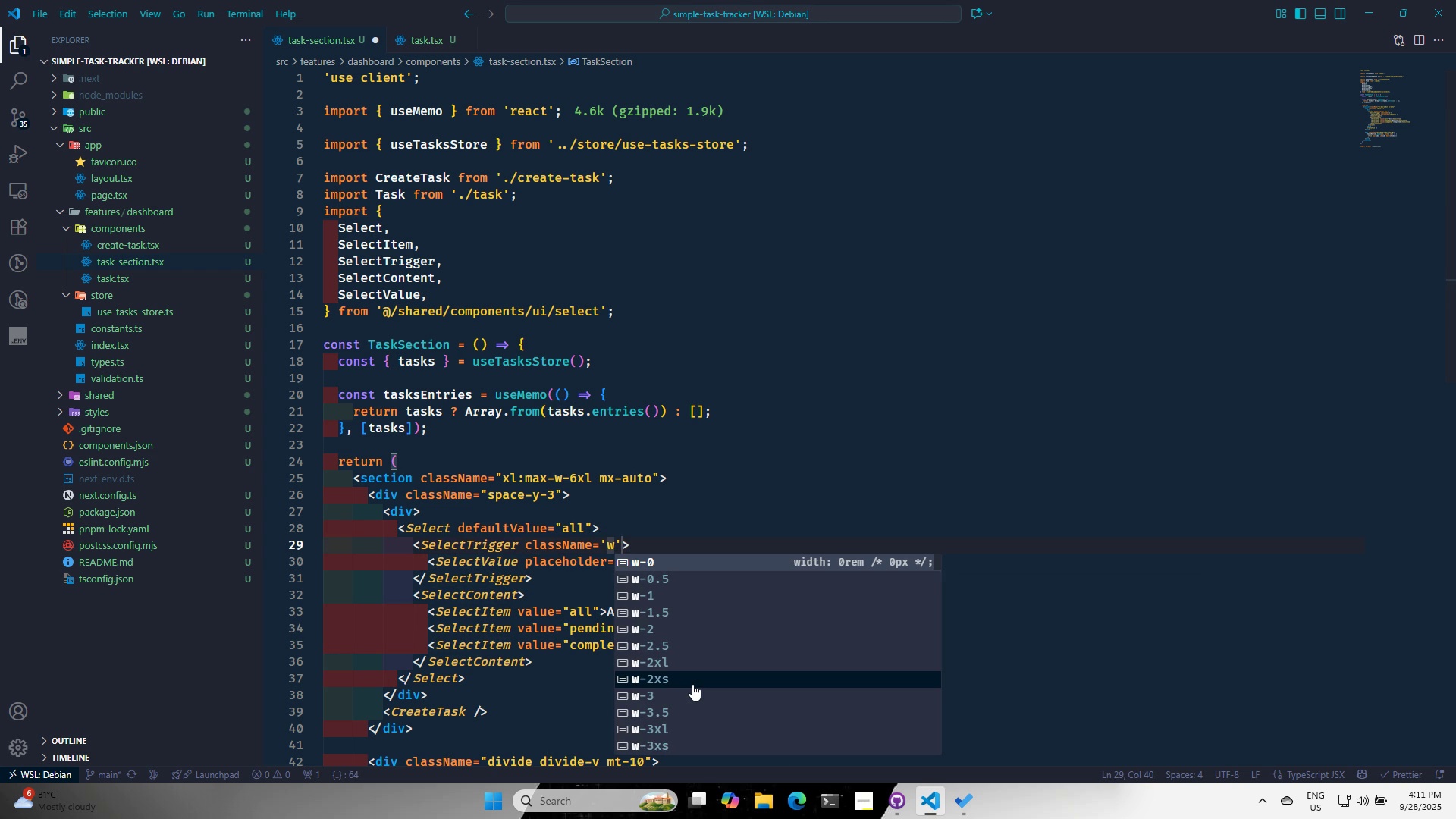 
key(Minus)
 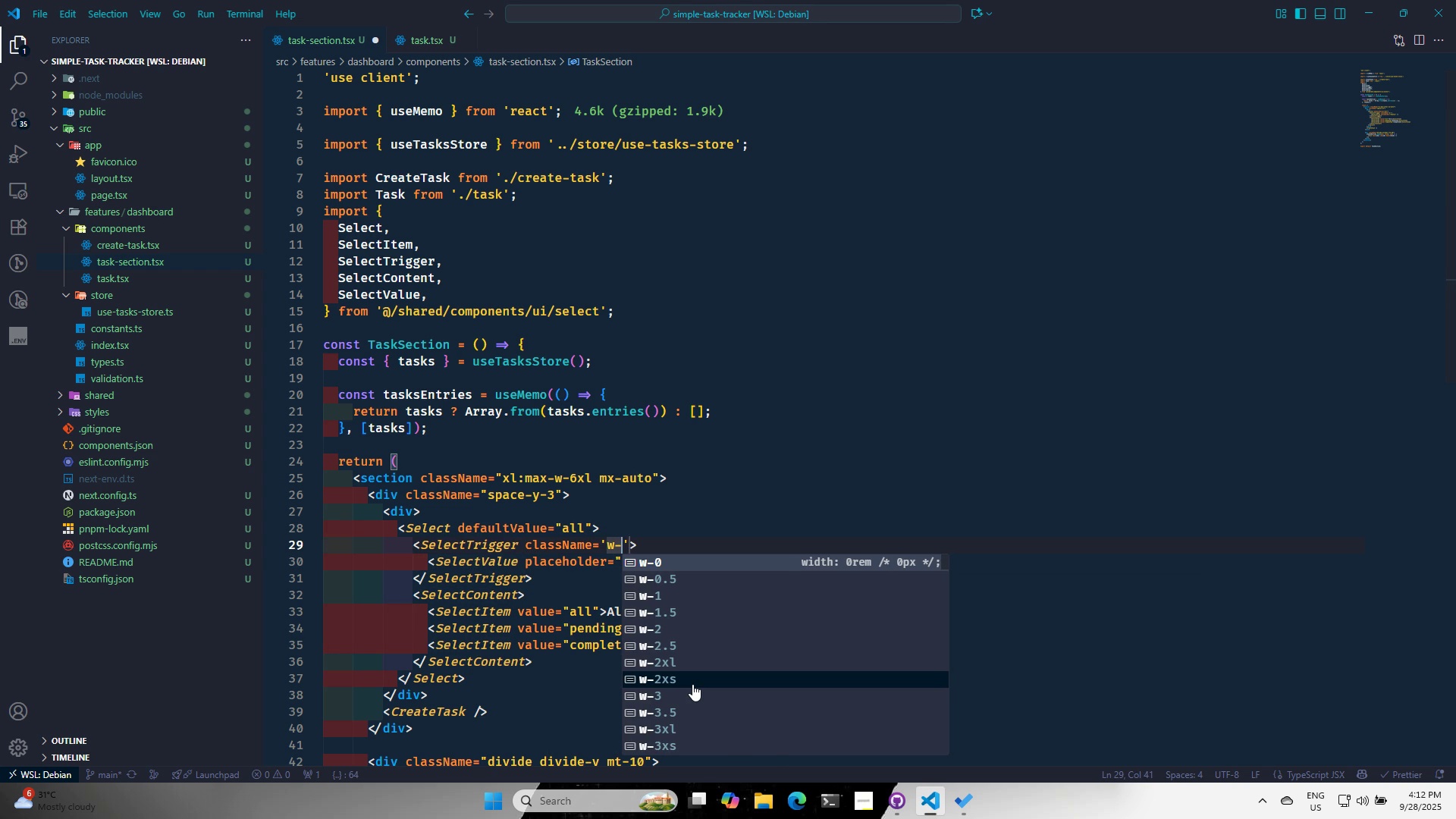 
key(BracketLeft)
 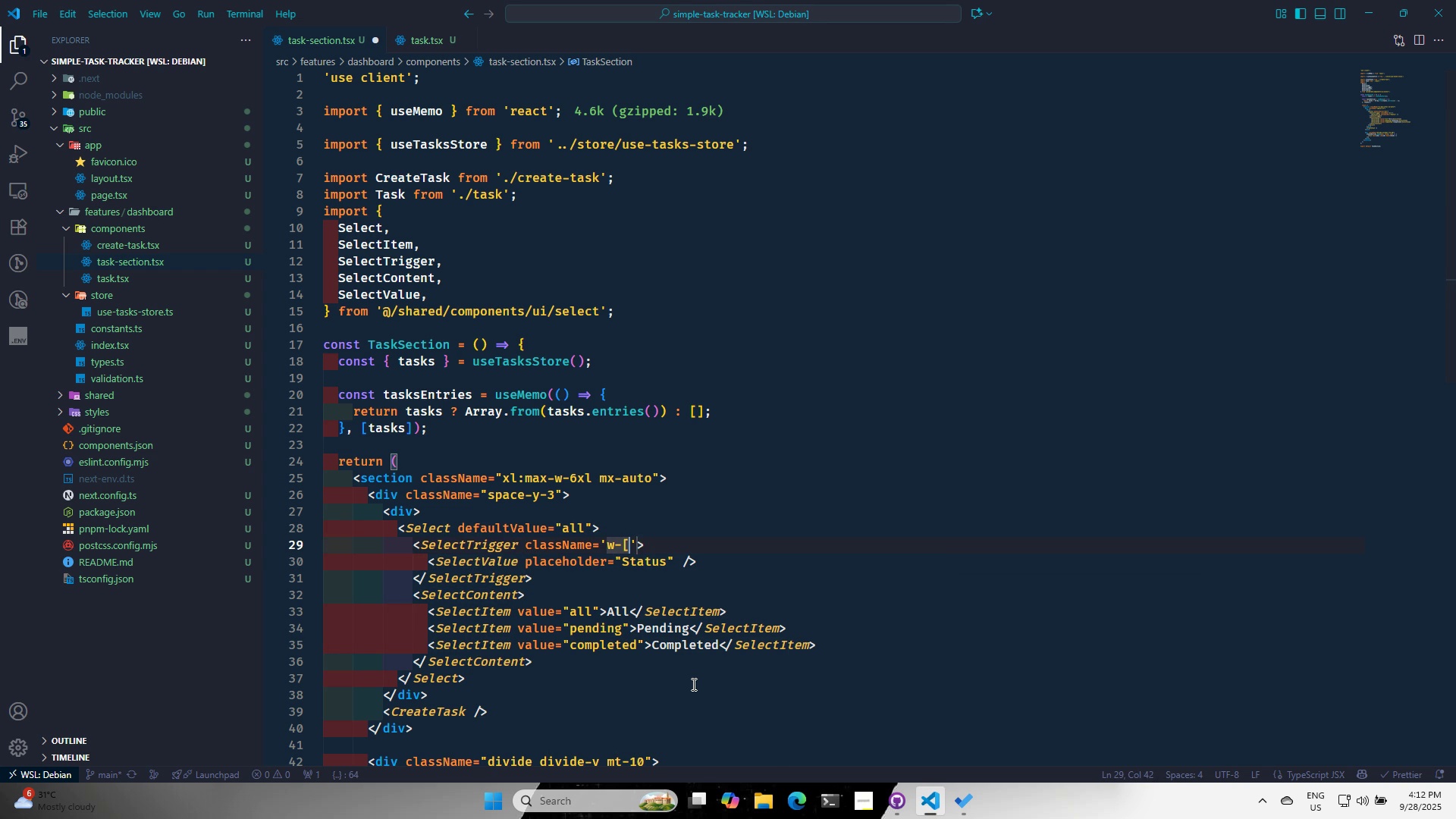 
key(BracketRight)
 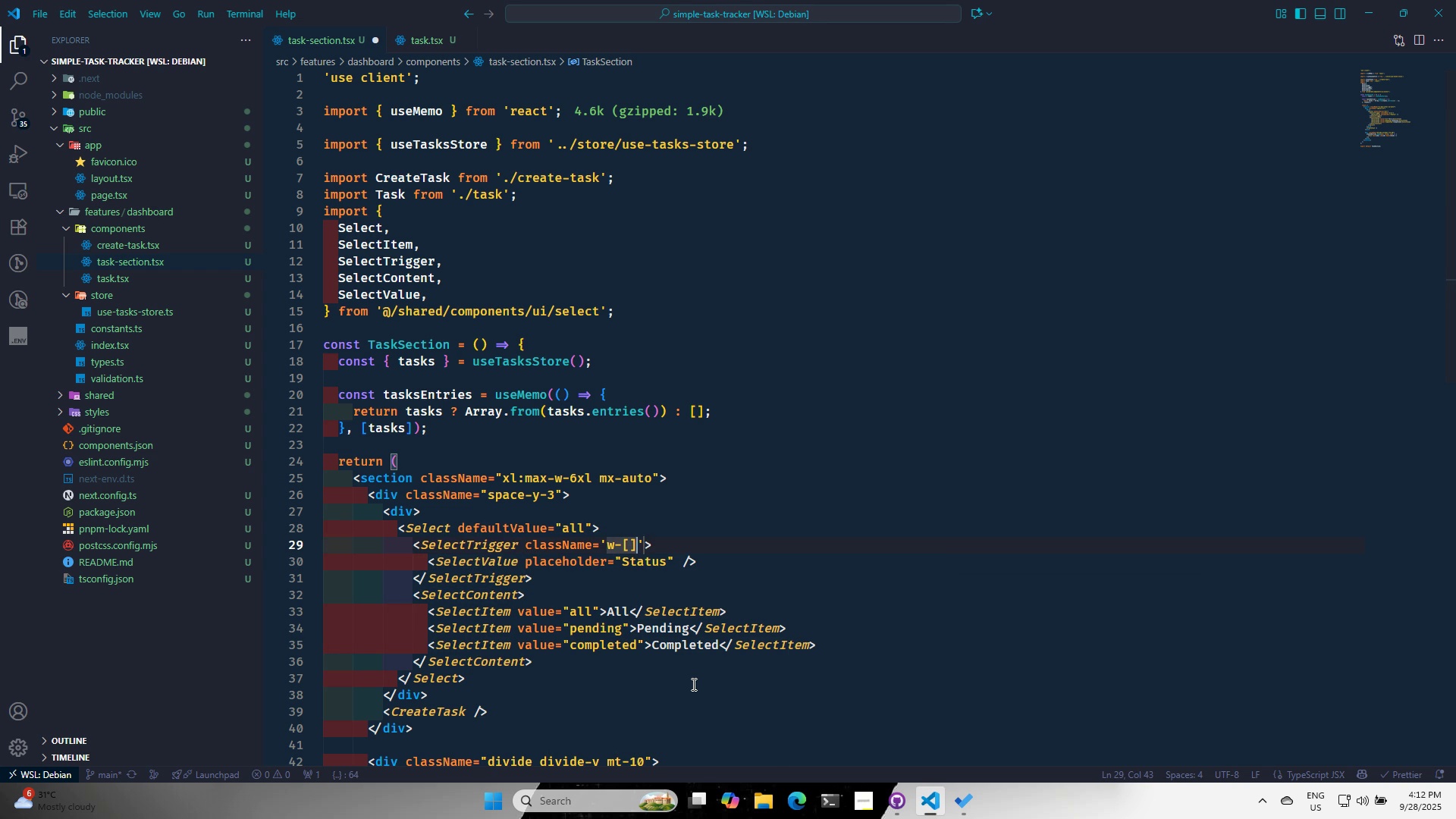 
key(ArrowLeft)
 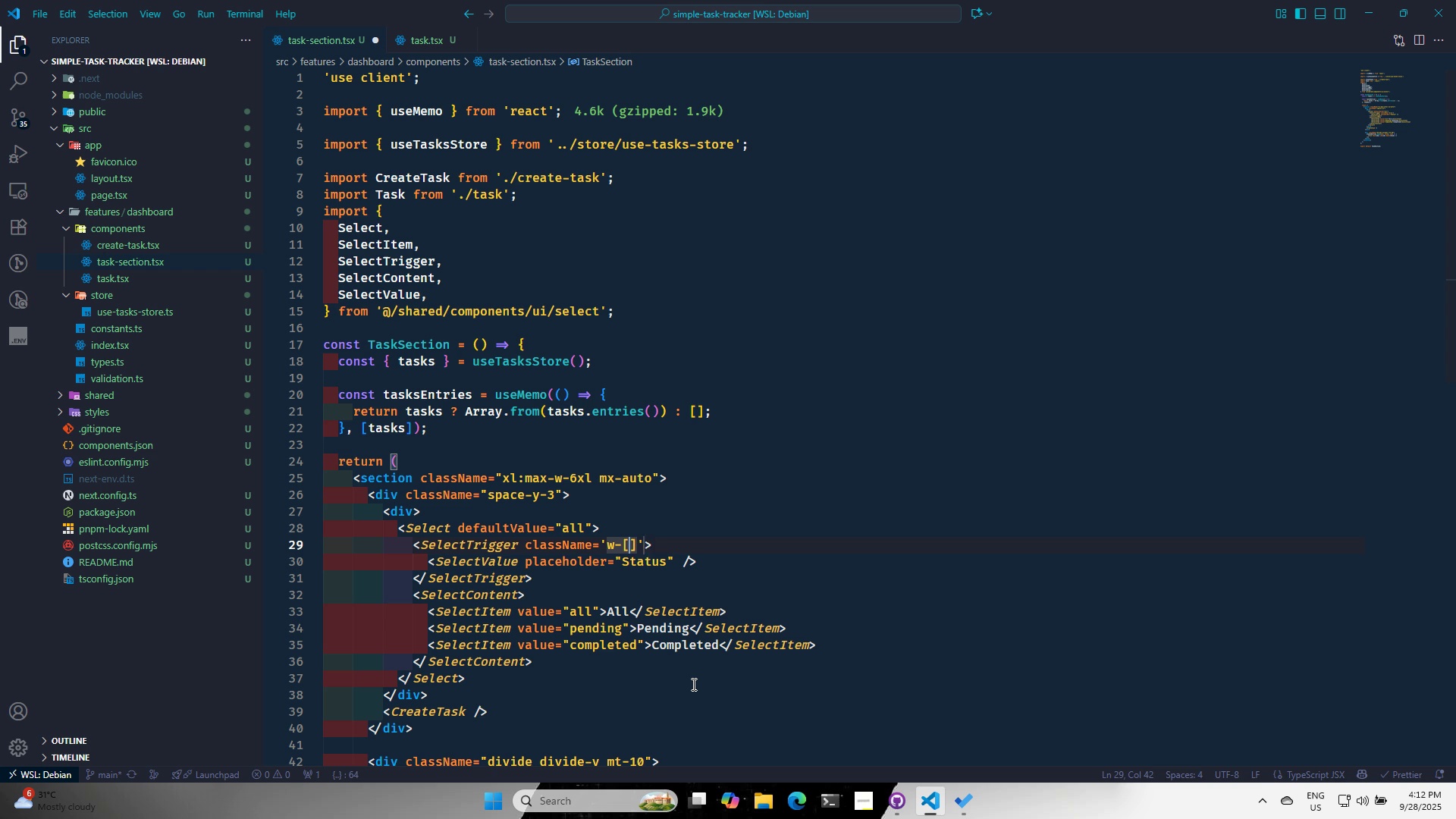 
type(180x)
key(Backspace)
key(Backspace)
type(0px)